 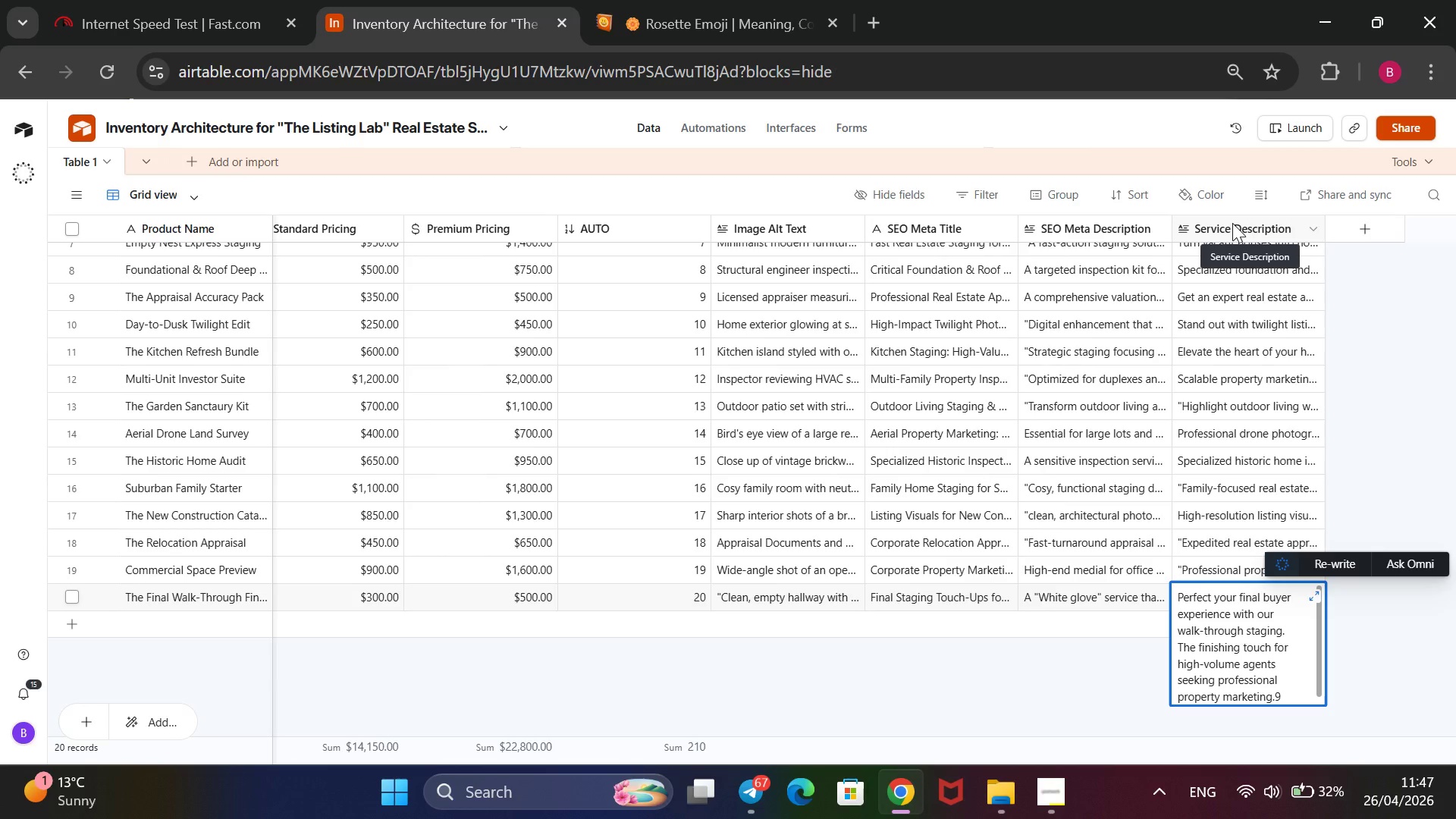 
left_click([1248, 279])
 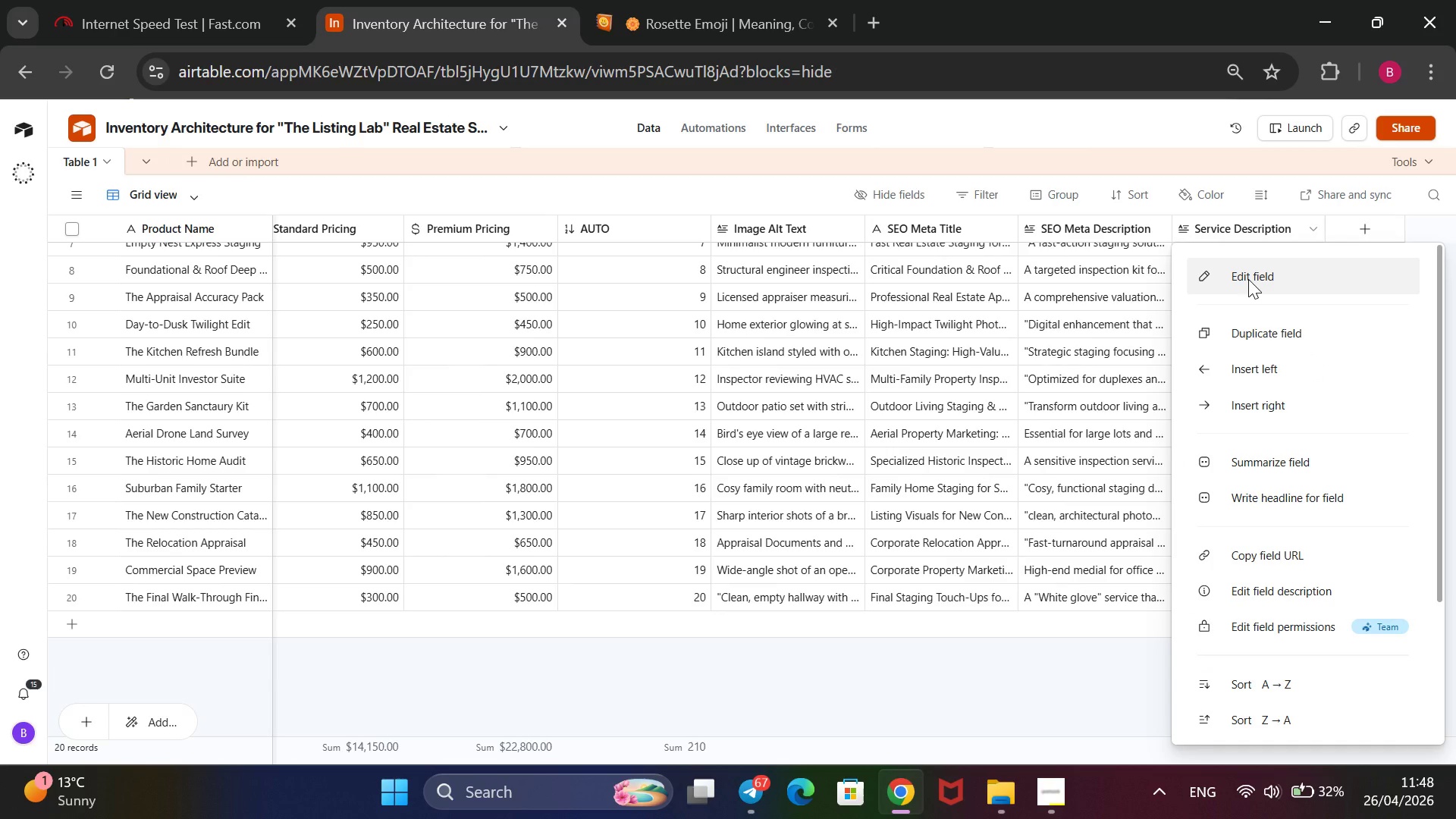 
wait(8.42)
 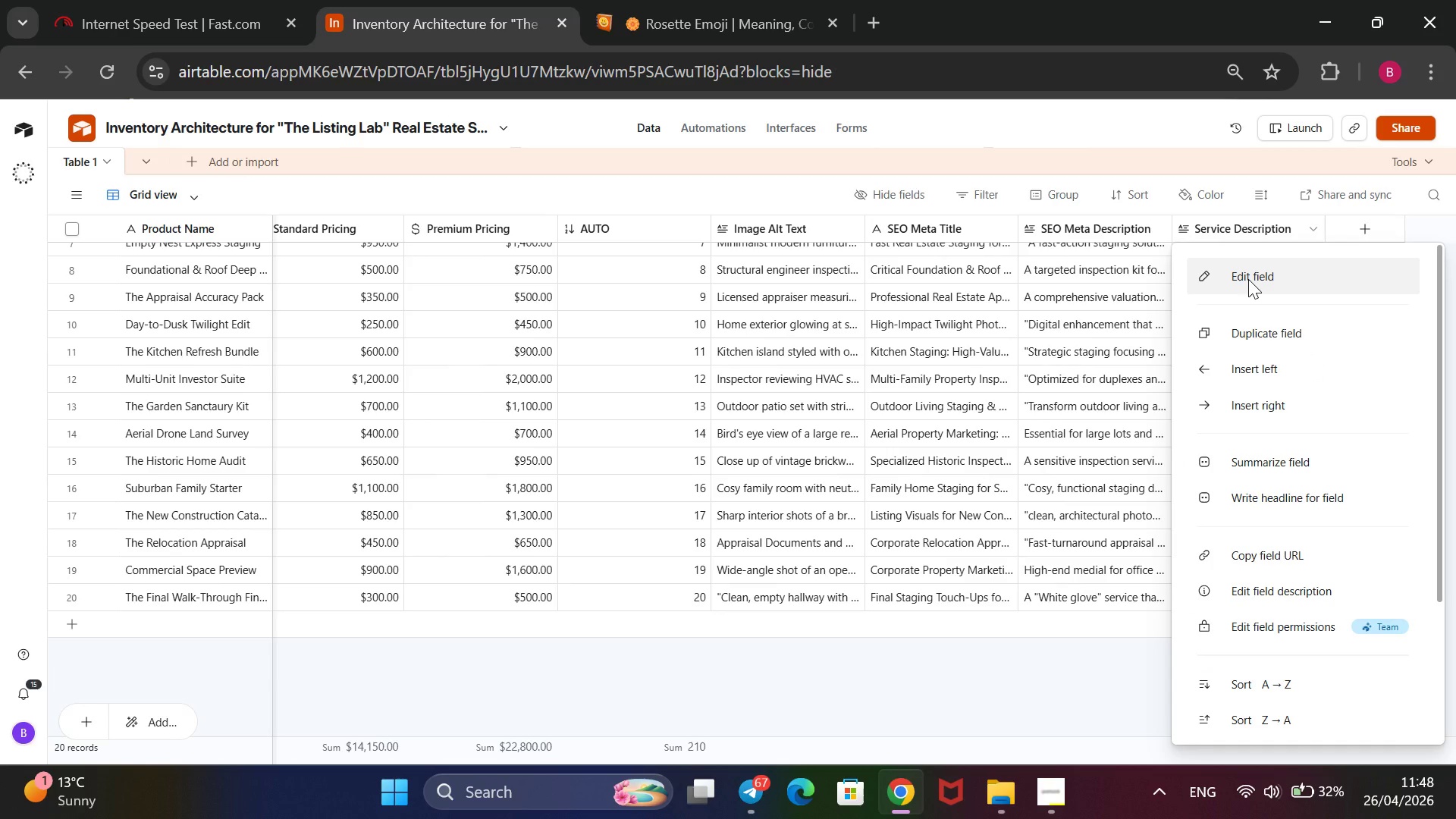 
left_click_drag(start_coordinate=[1248, 279], to_coordinate=[1135, 268])
 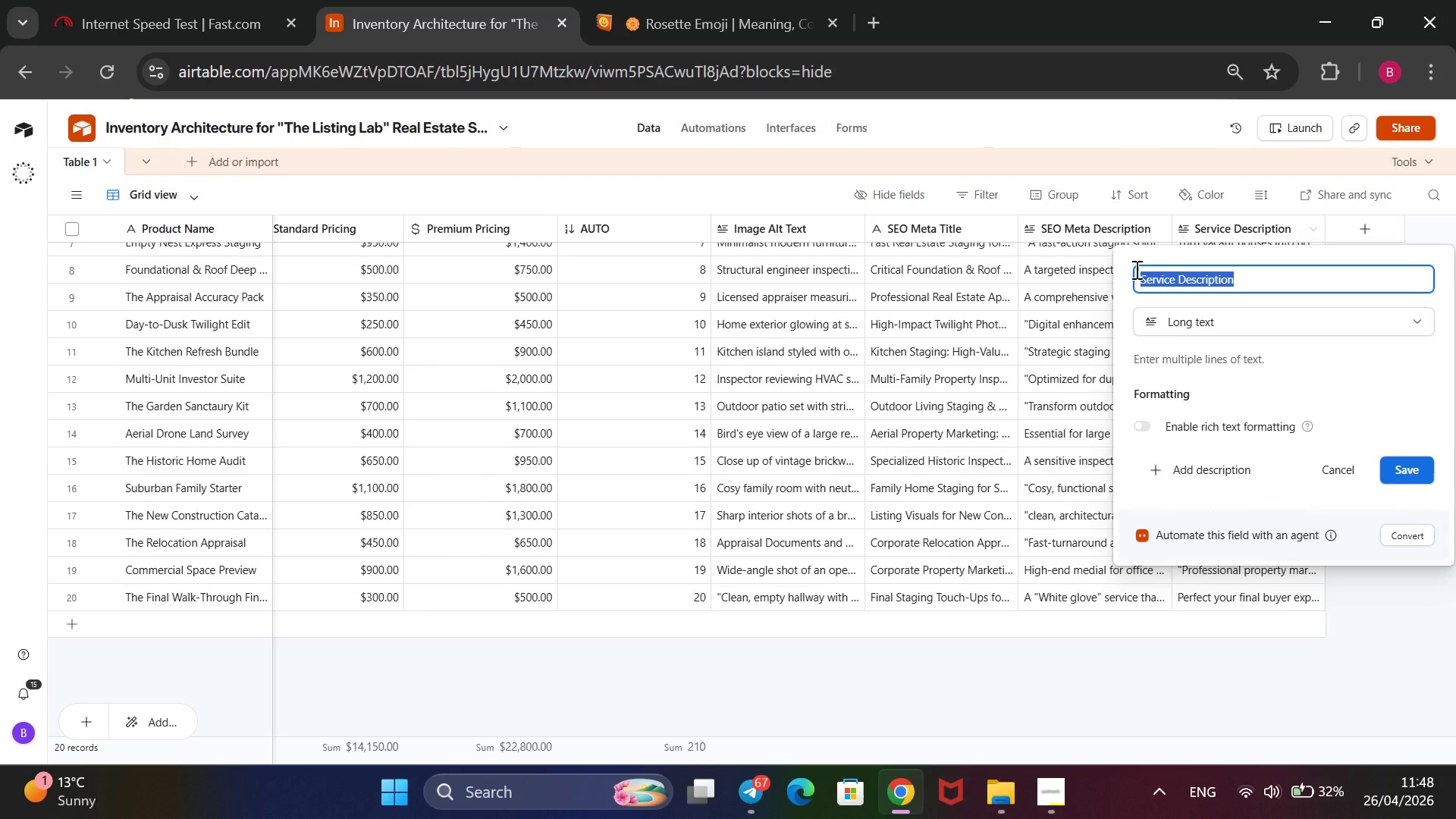 
key(Backspace)
type(Meta Description)
 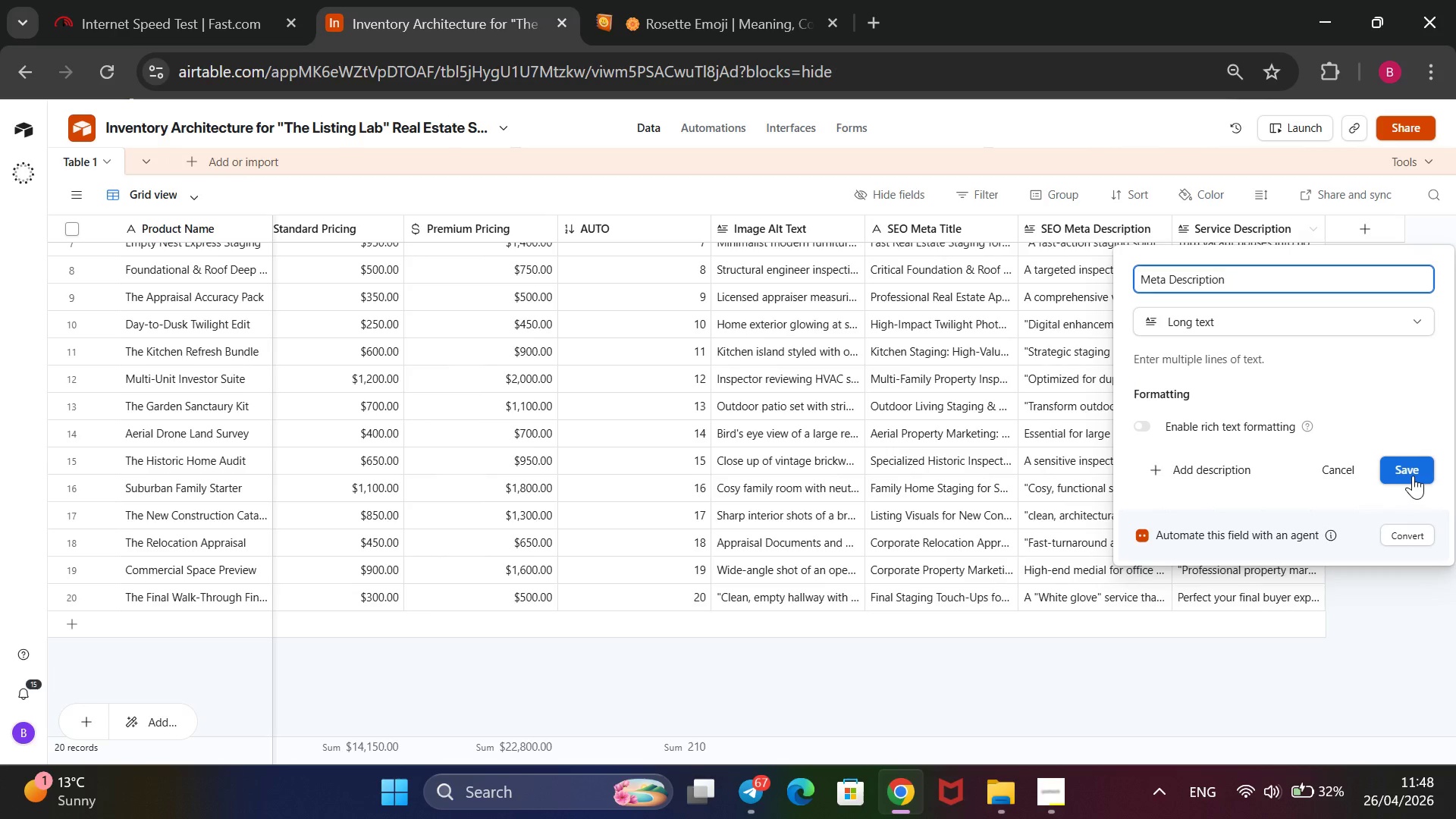 
wait(5.48)
 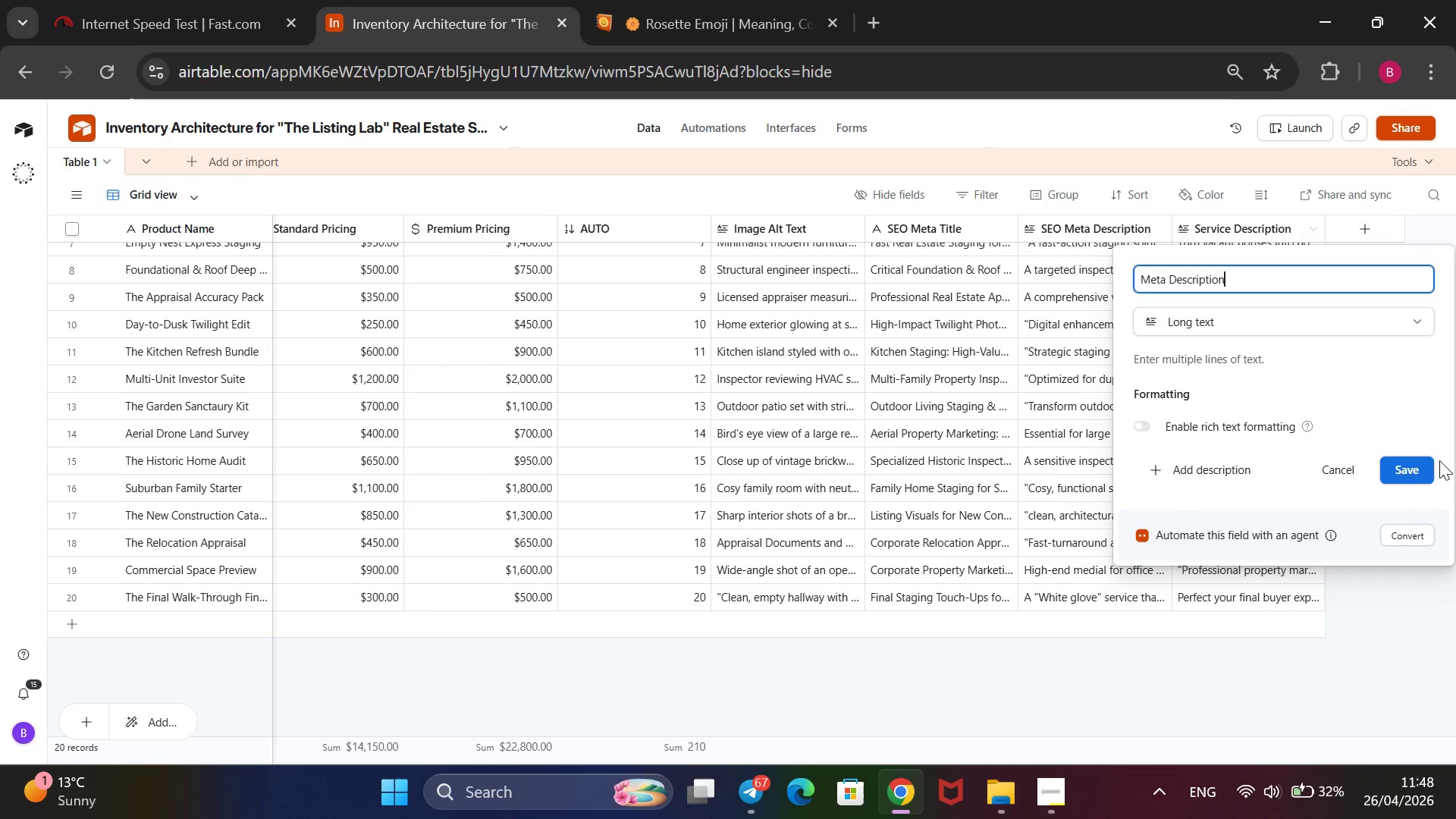 
left_click([1413, 475])
 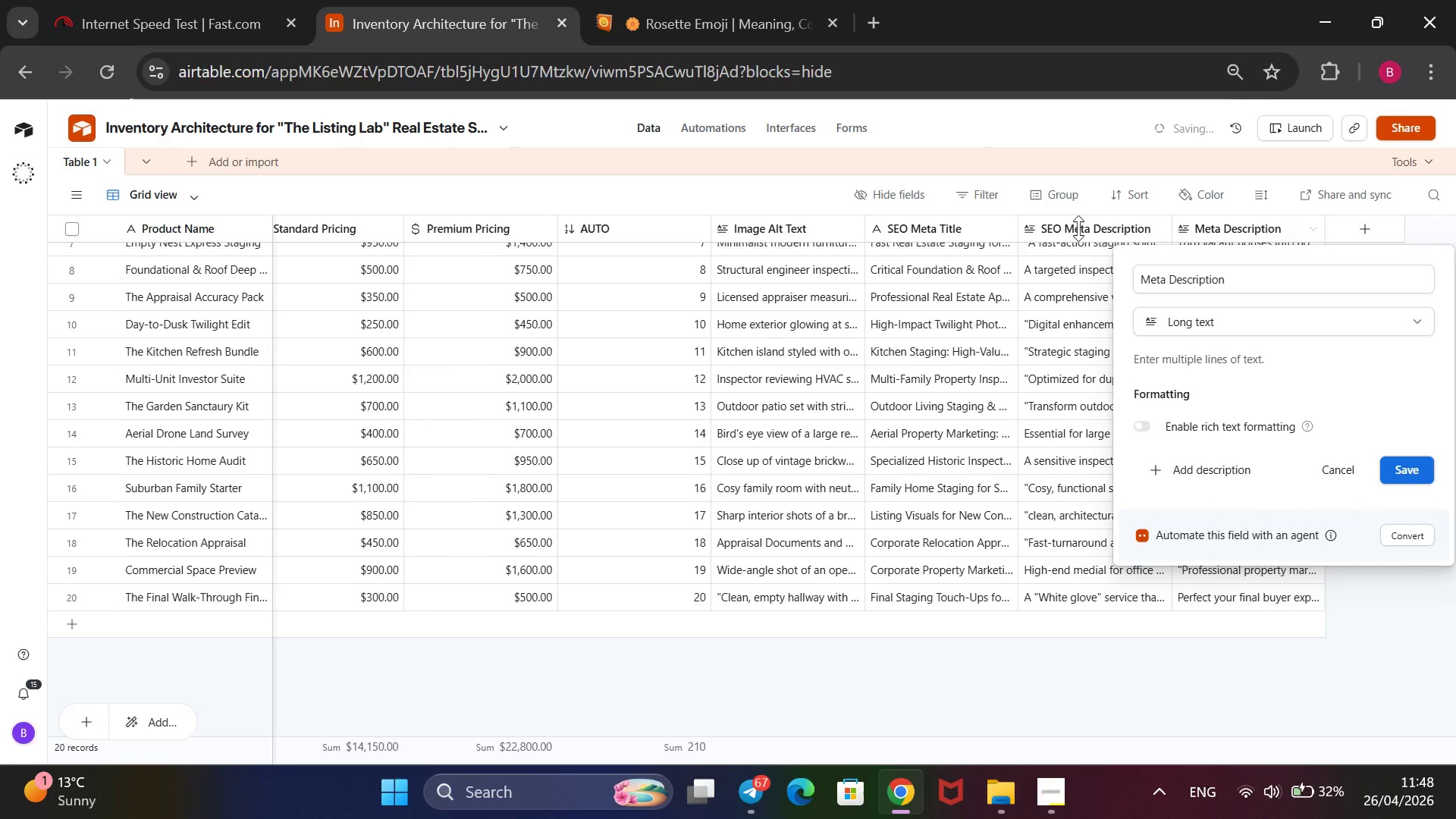 
right_click([1099, 228])
 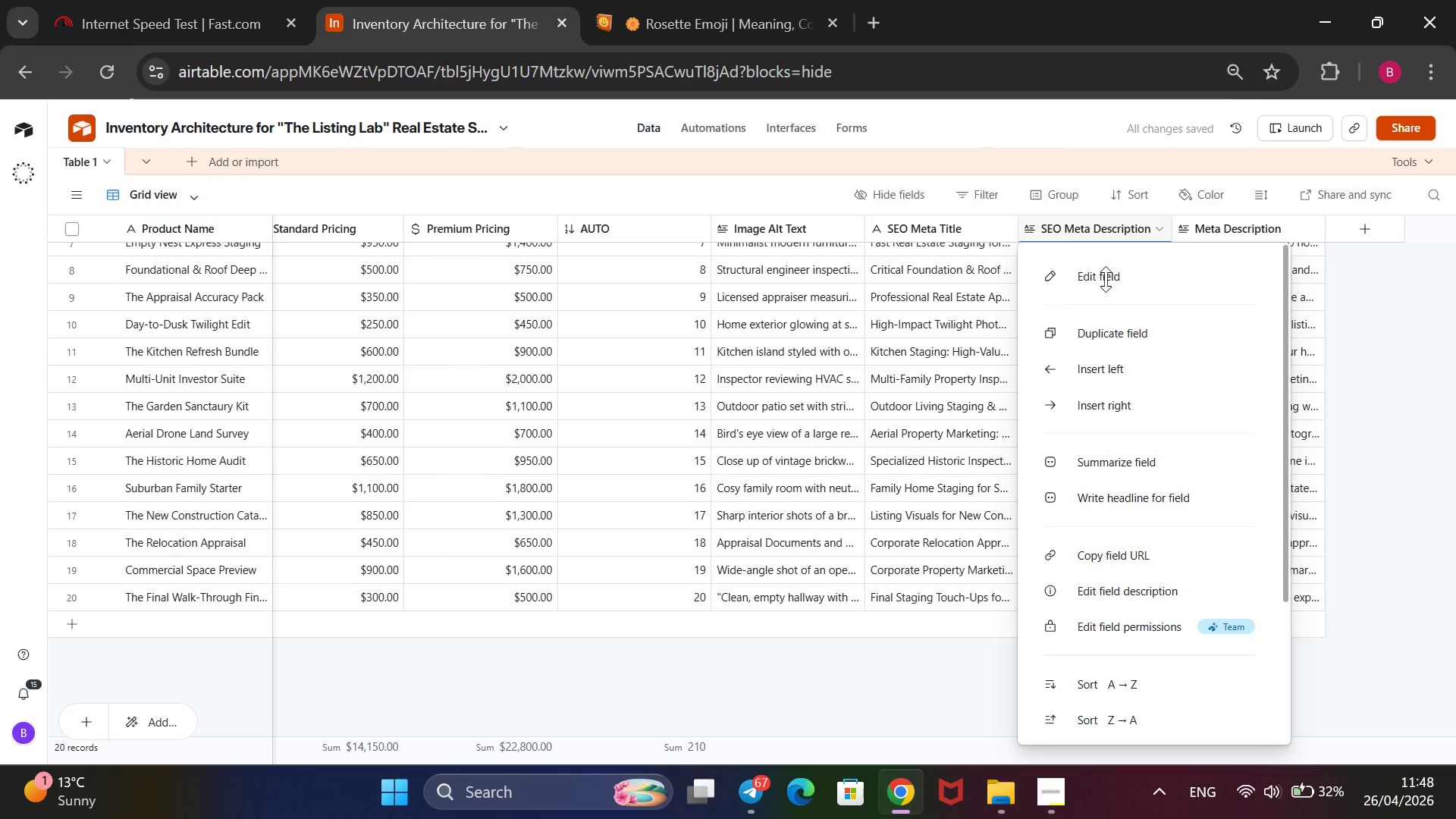 
left_click([1117, 281])
 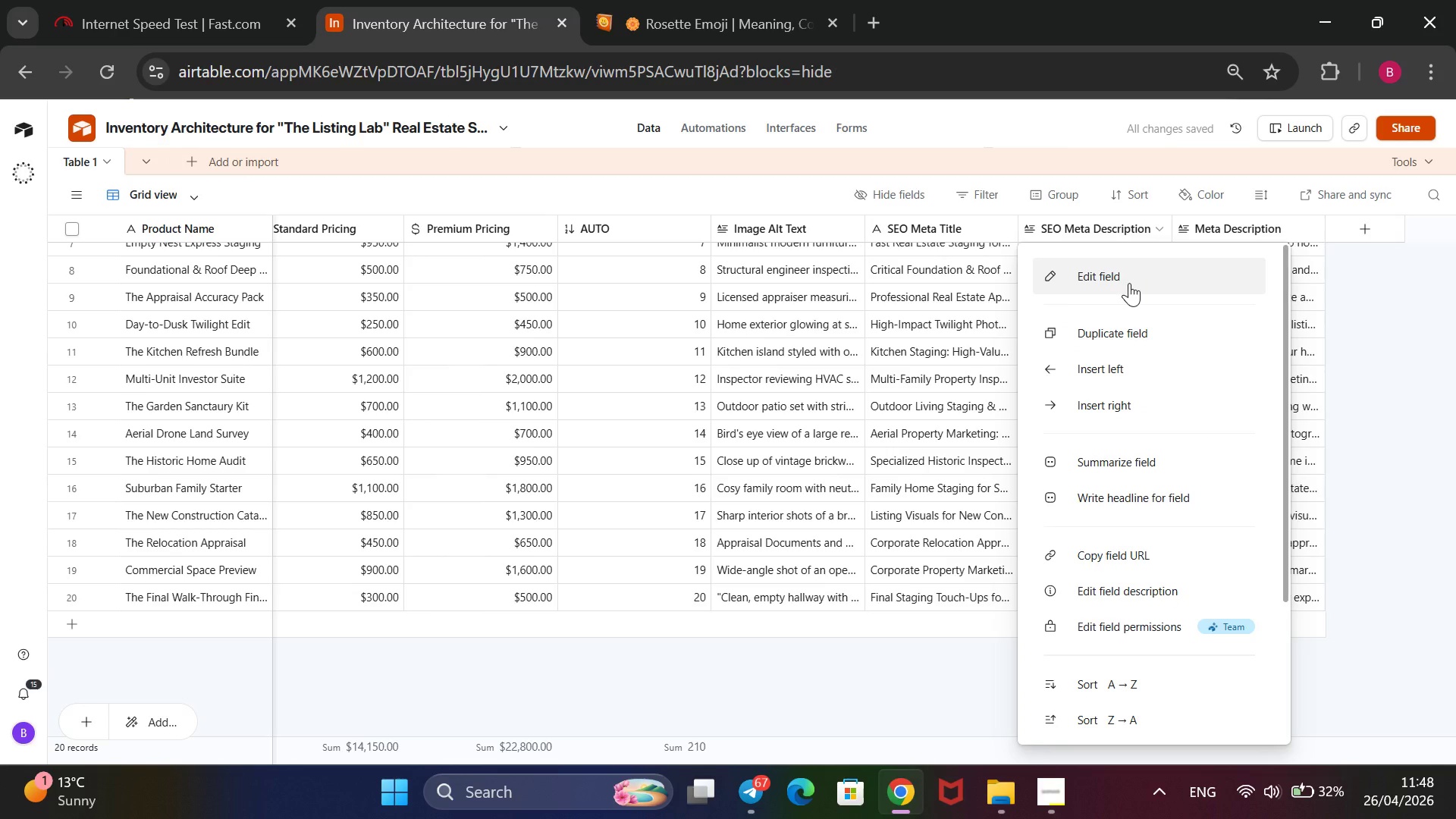 
left_click([1129, 283])
 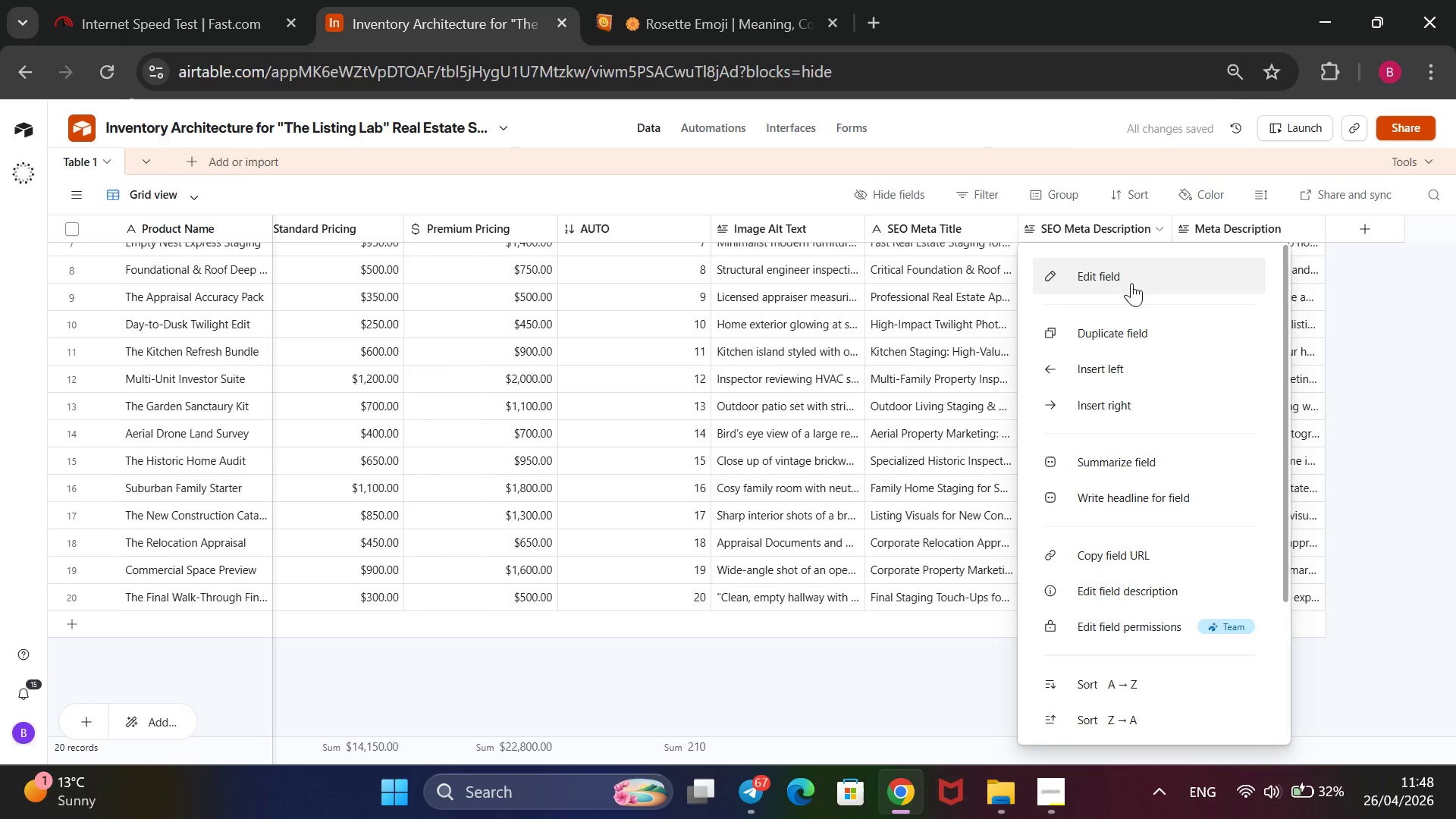 
mouse_move([1116, 281])
 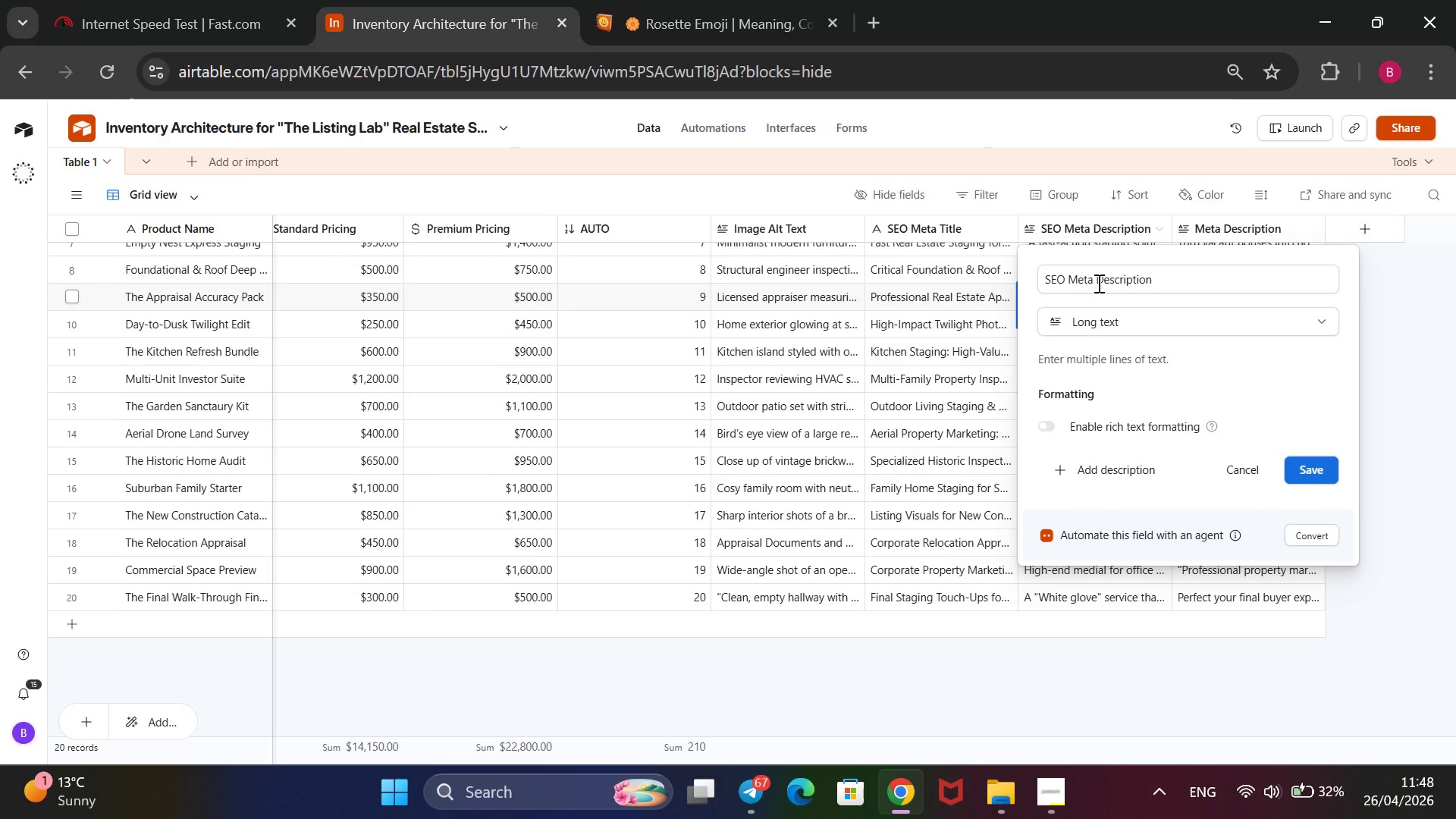 
left_click_drag(start_coordinate=[1097, 283], to_coordinate=[1026, 311])
 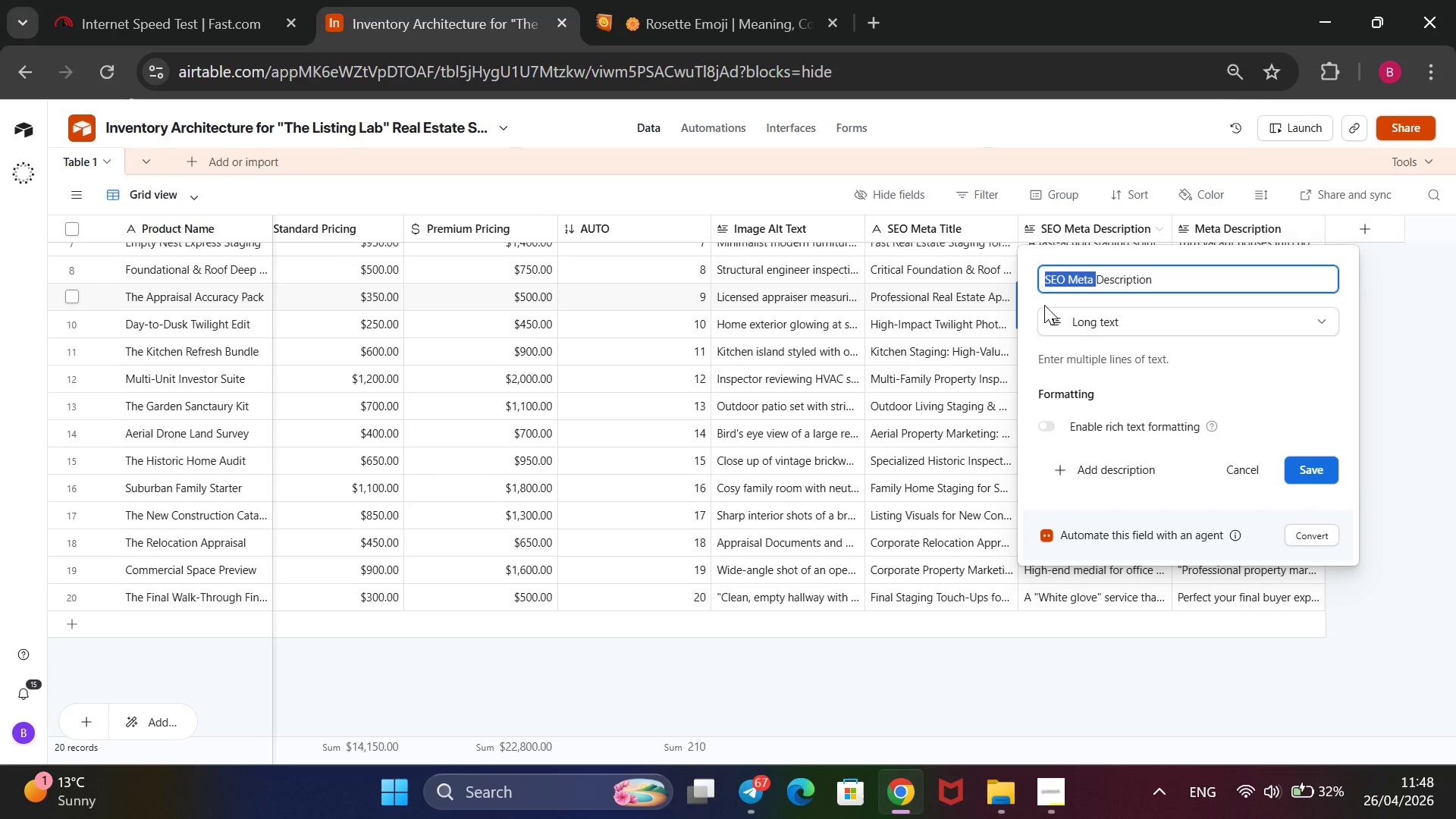 
key(Backspace)
type(Product)
 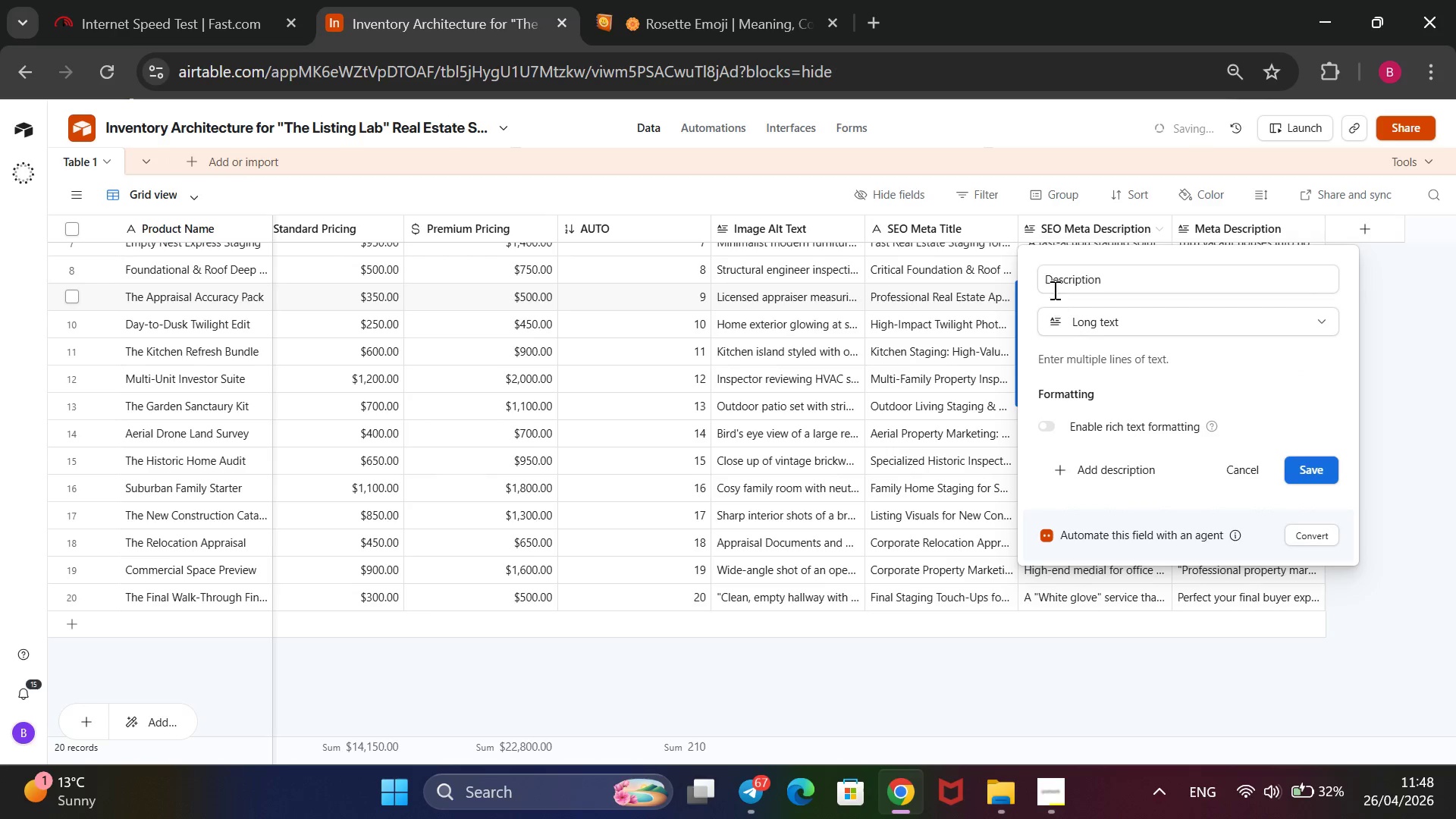 
left_click([1063, 271])
 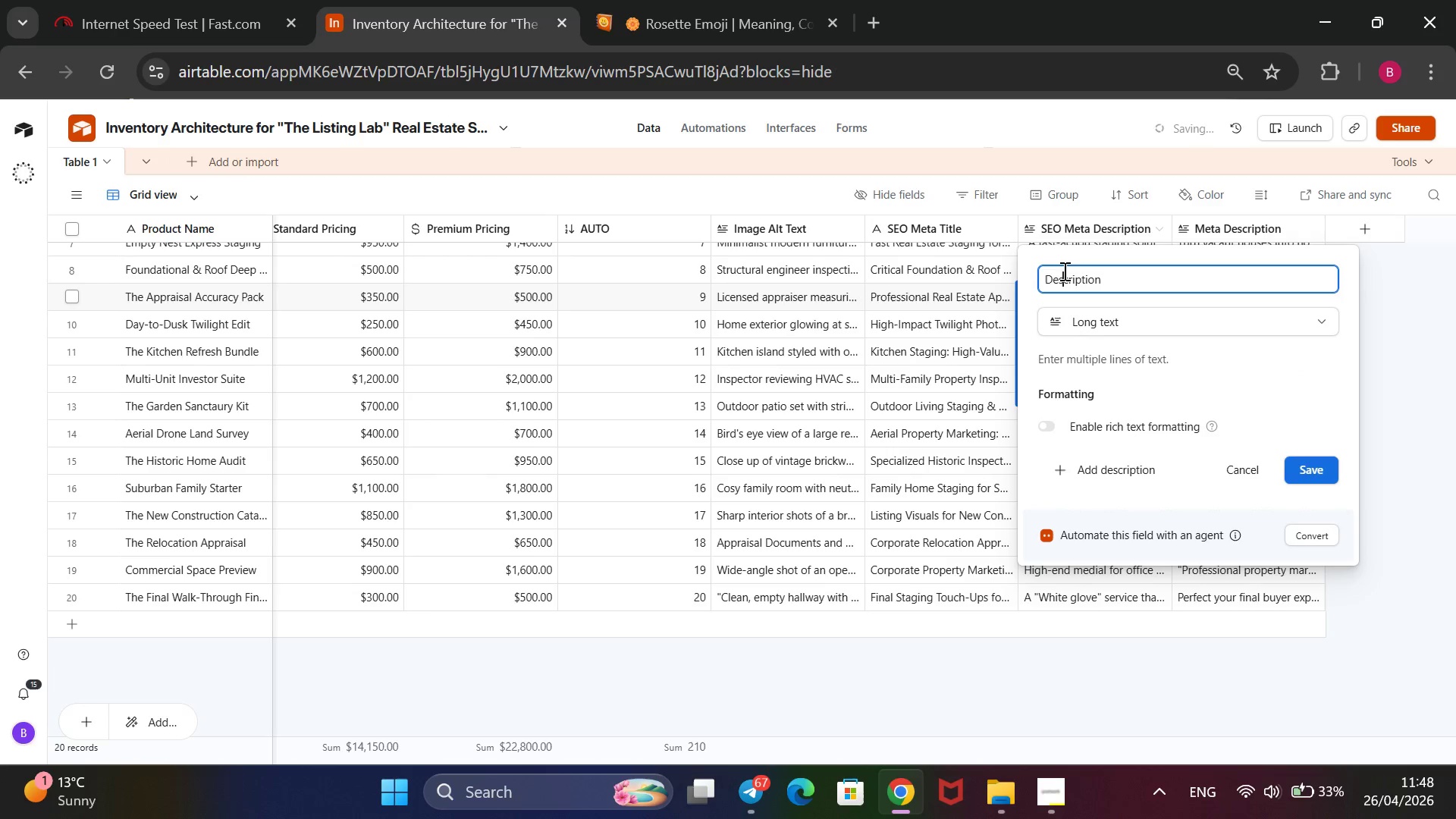 
key(ArrowLeft)
 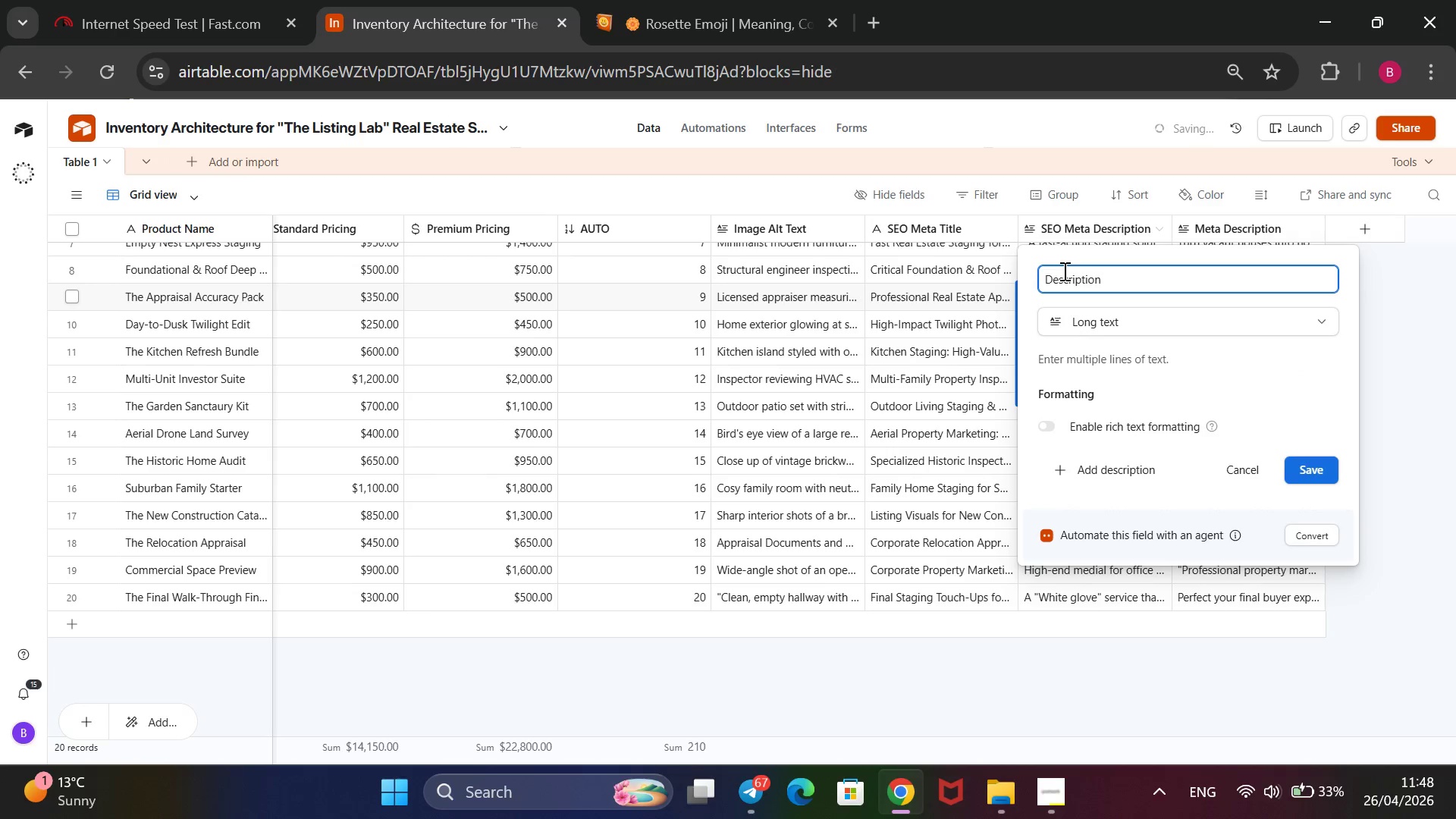 
key(ArrowLeft)
 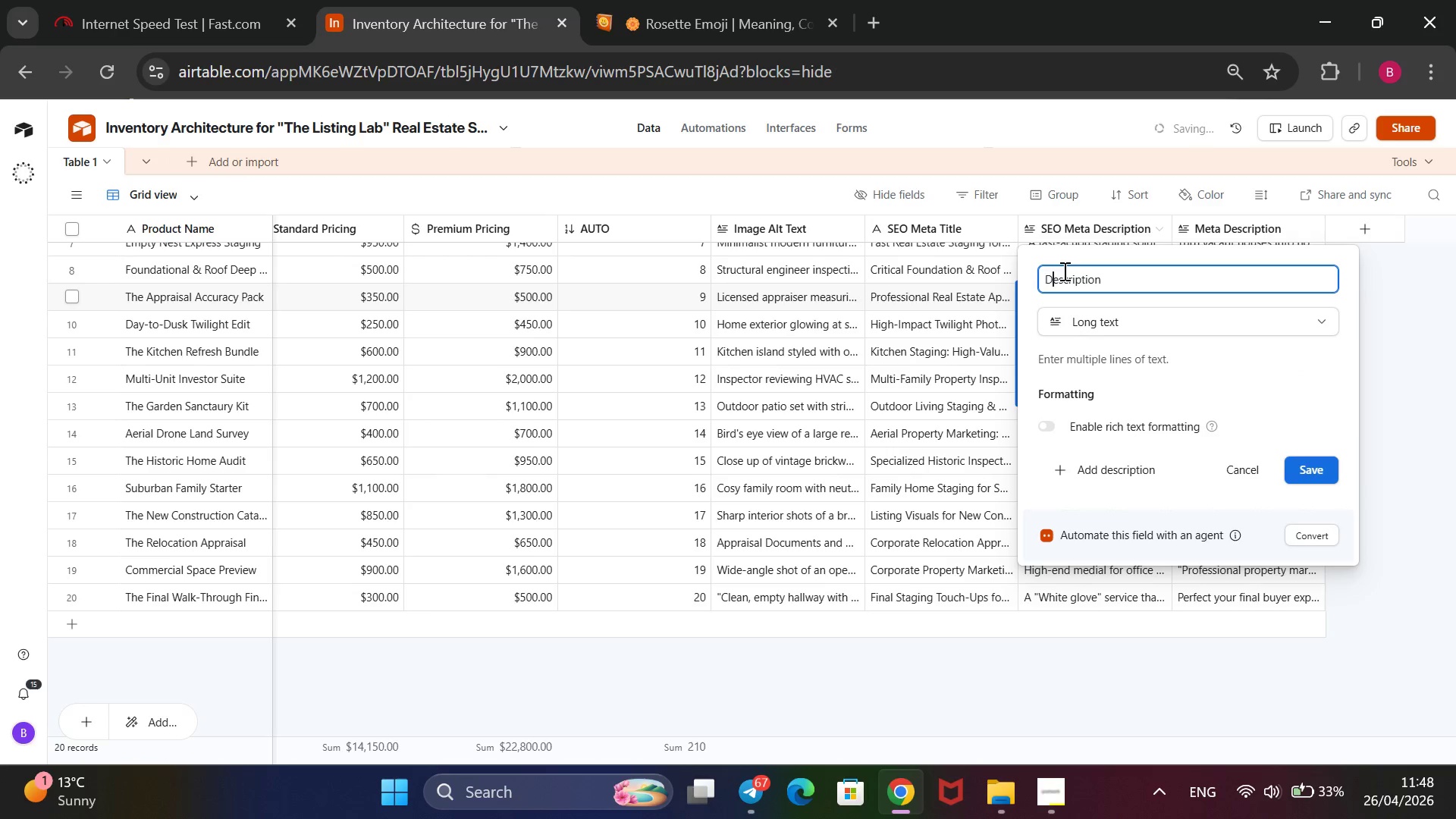 
key(ArrowLeft)
 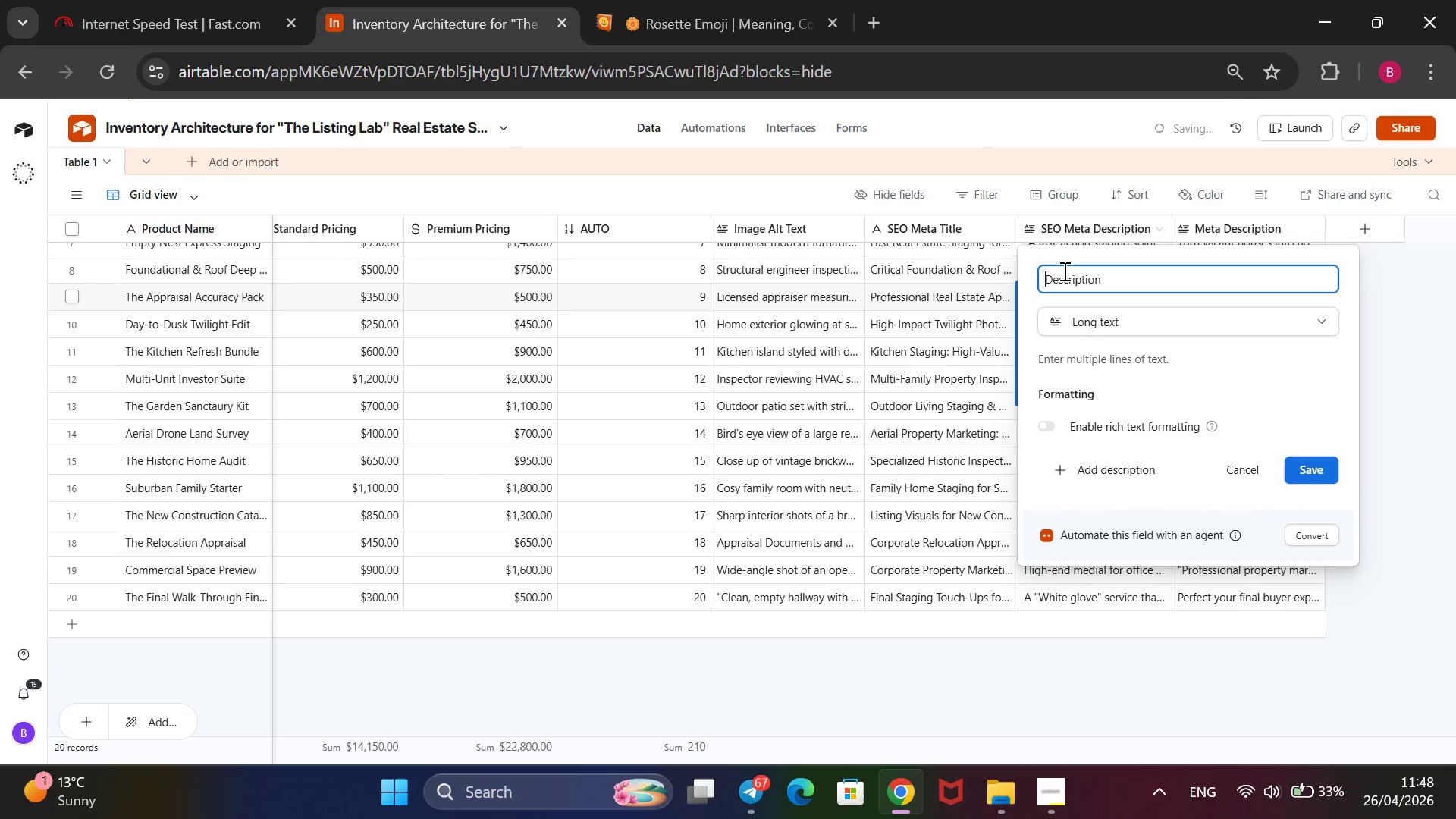 
key(ArrowLeft)
 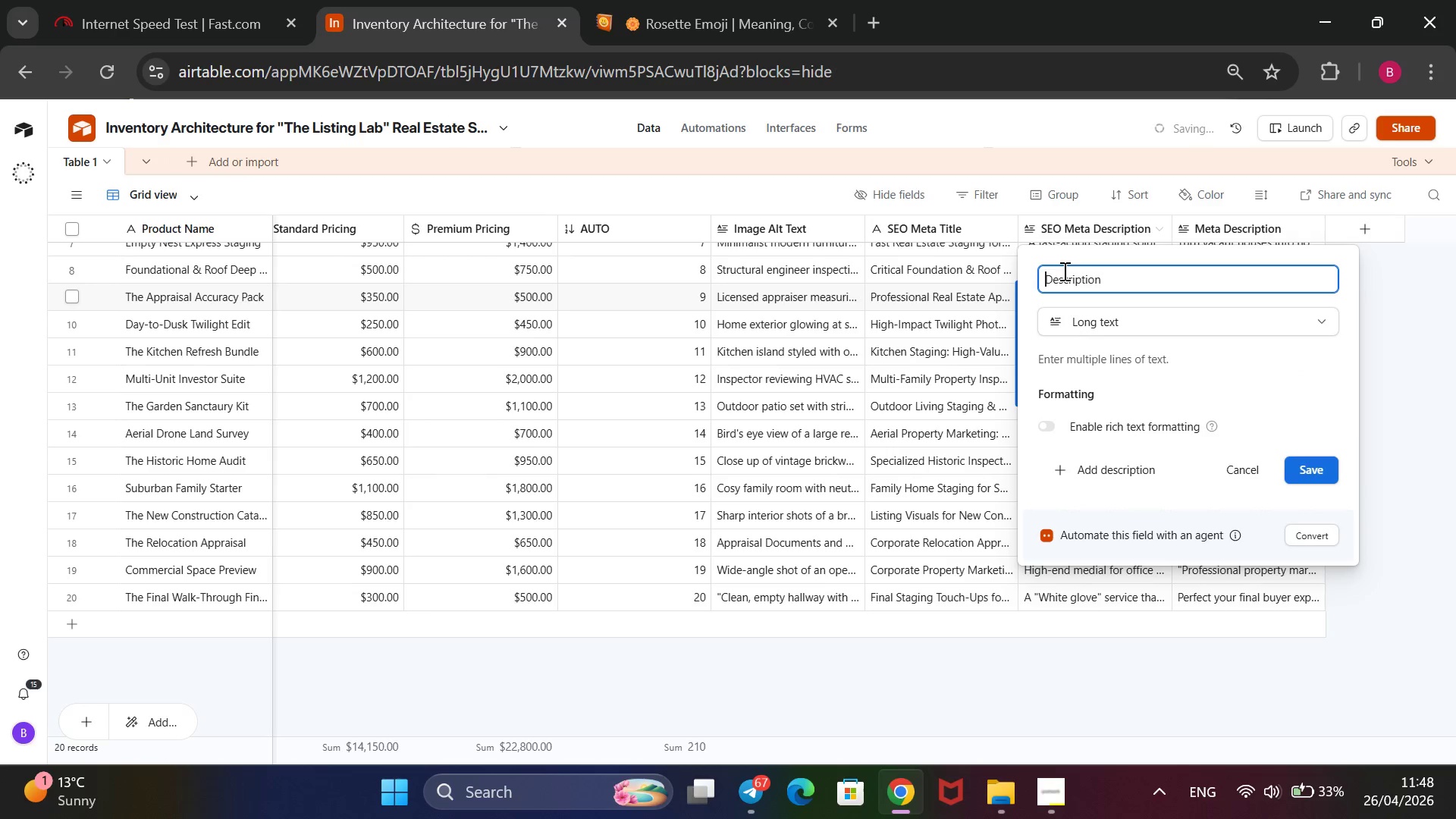 
type(Product )
 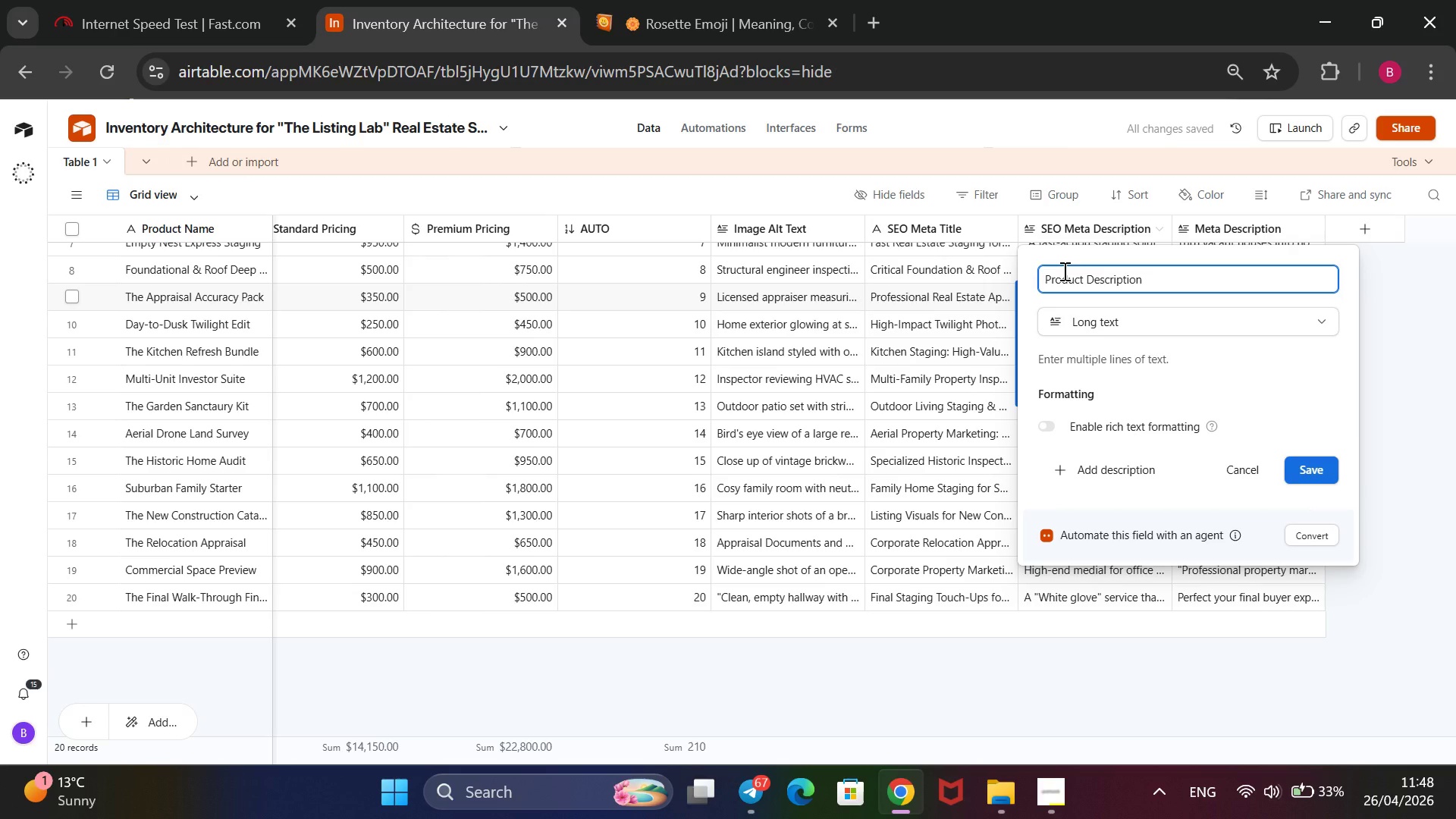 
key(Enter)
 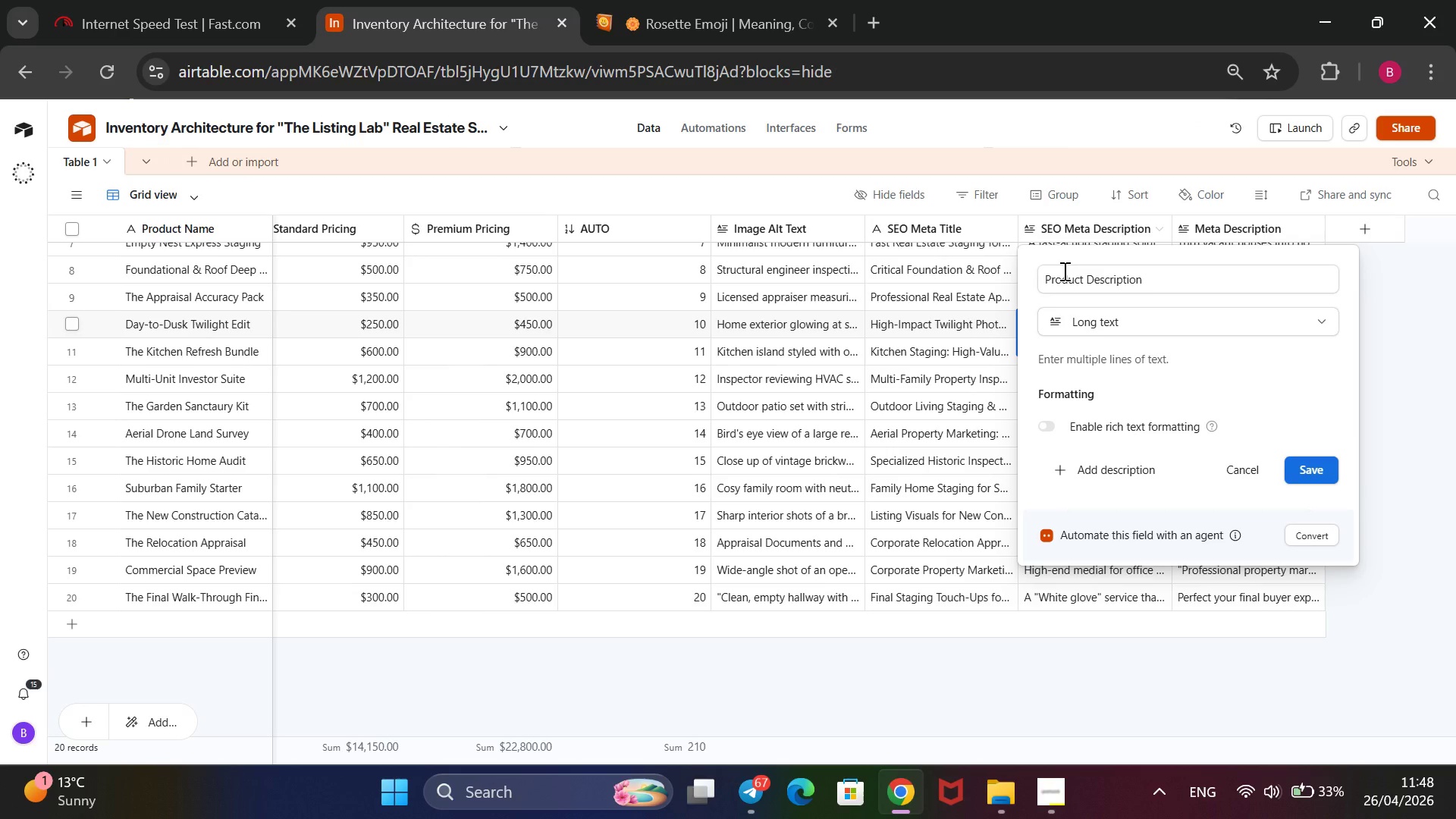 
wait(11.12)
 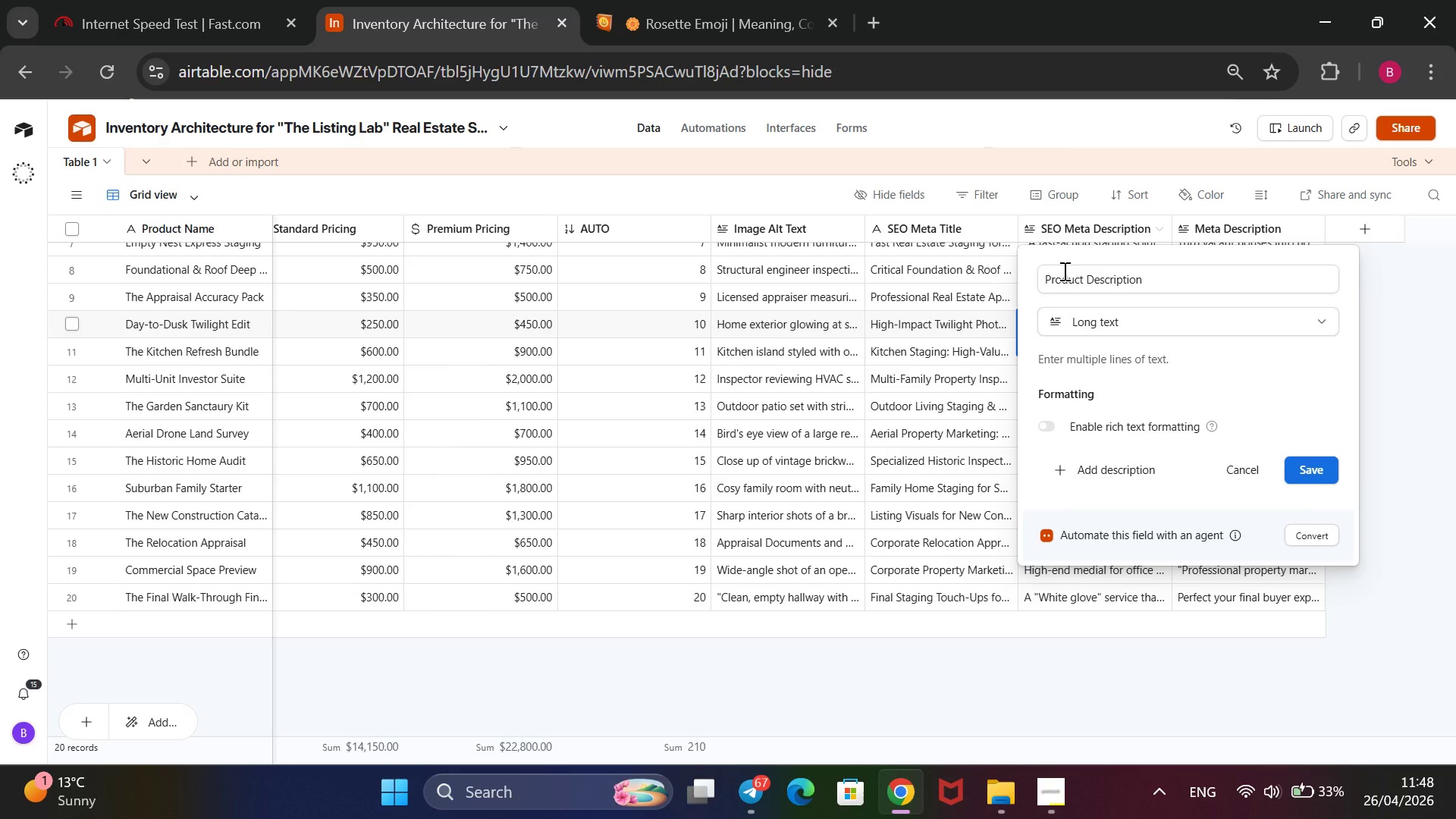 
left_click([1310, 473])
 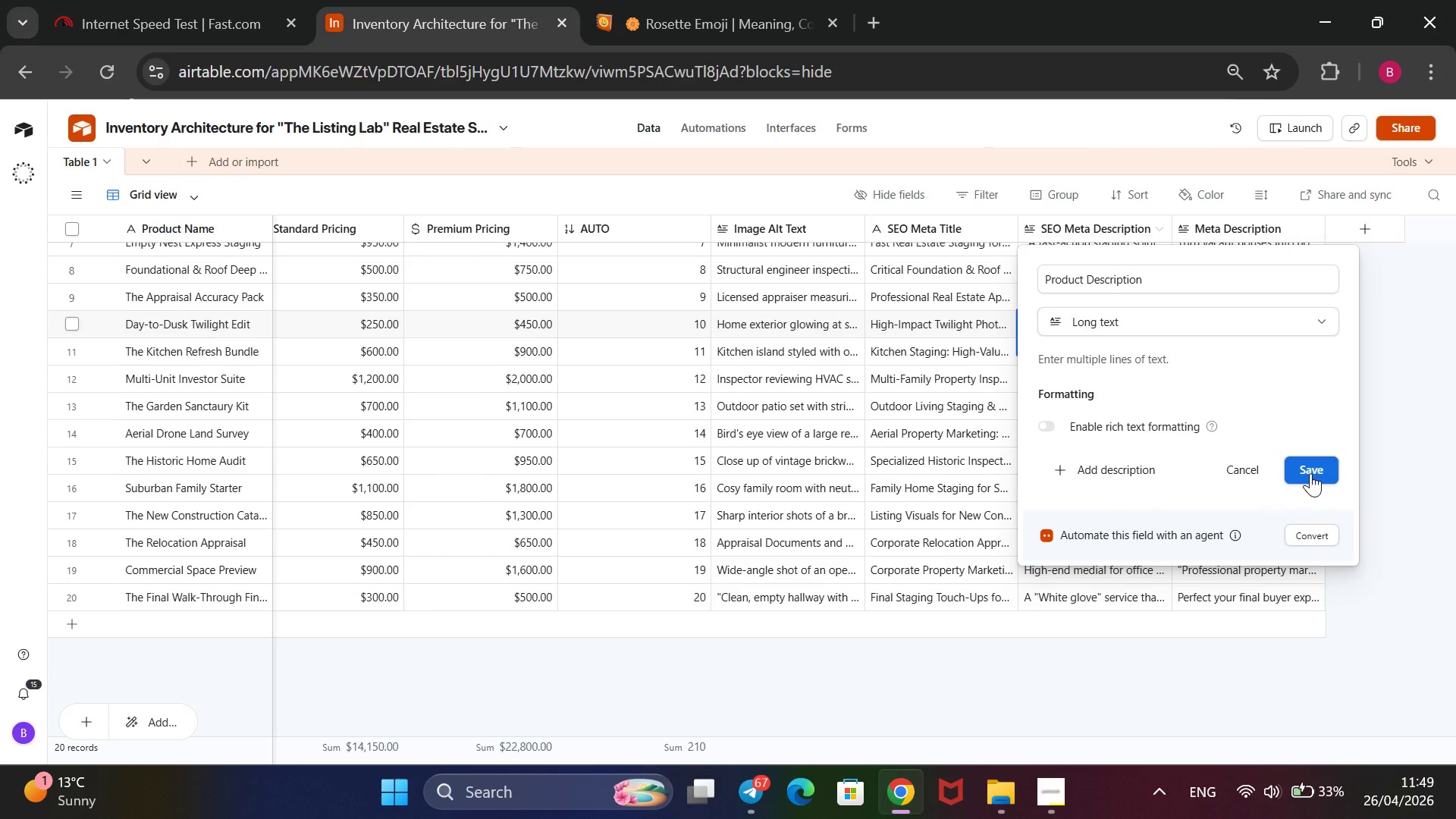 
left_click([1310, 473])
 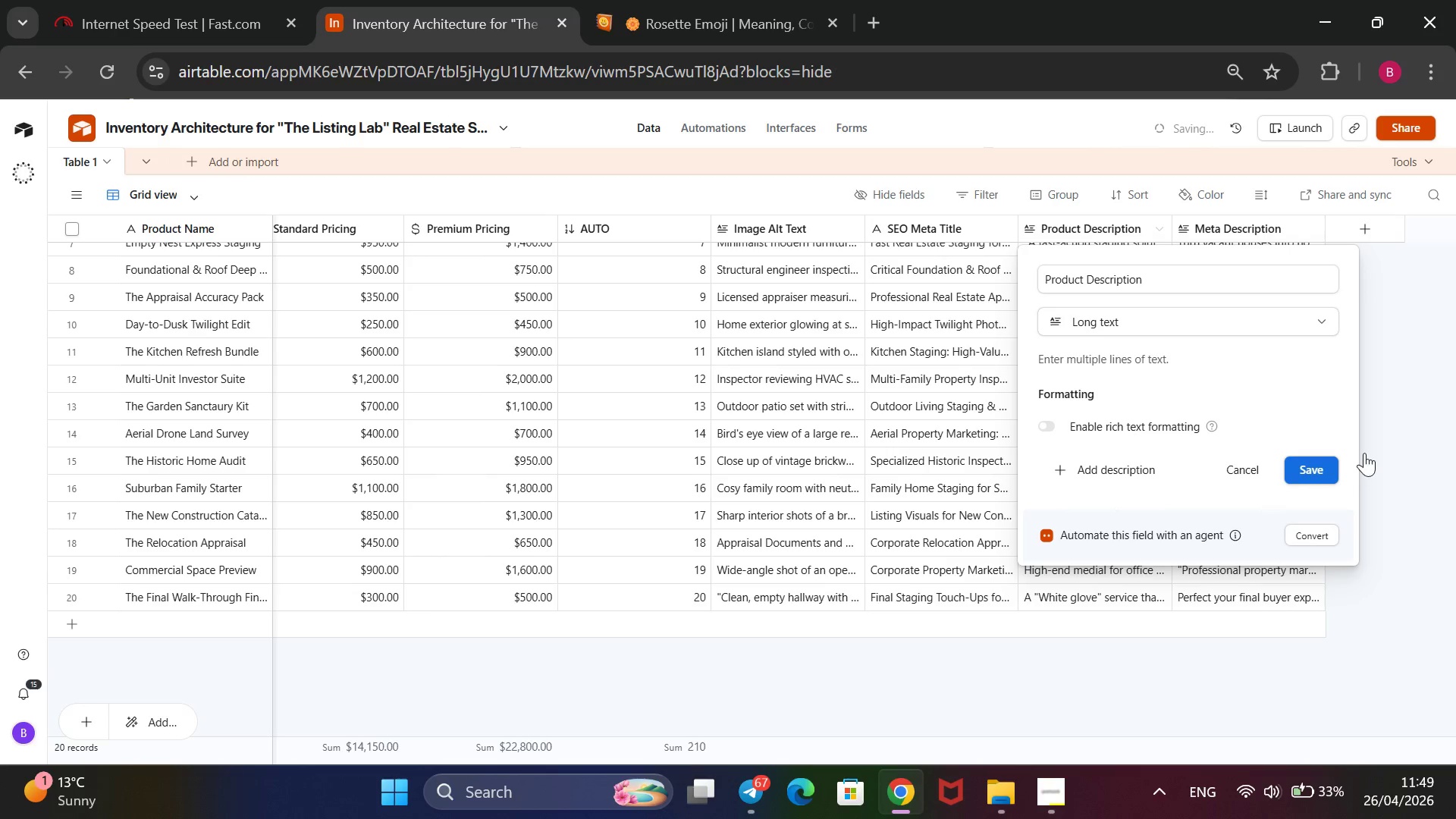 
left_click([1364, 450])
 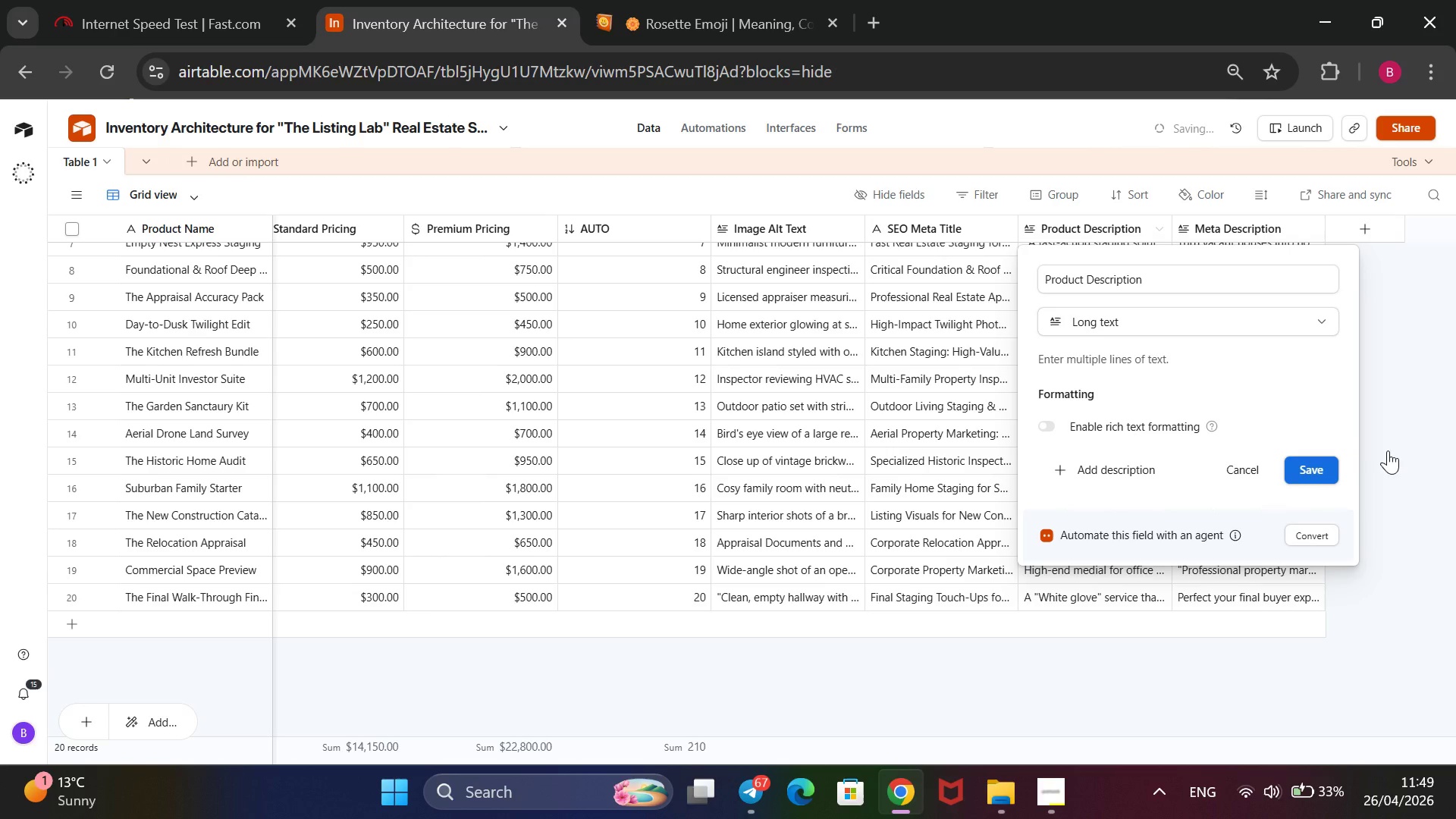 
left_click([1388, 450])
 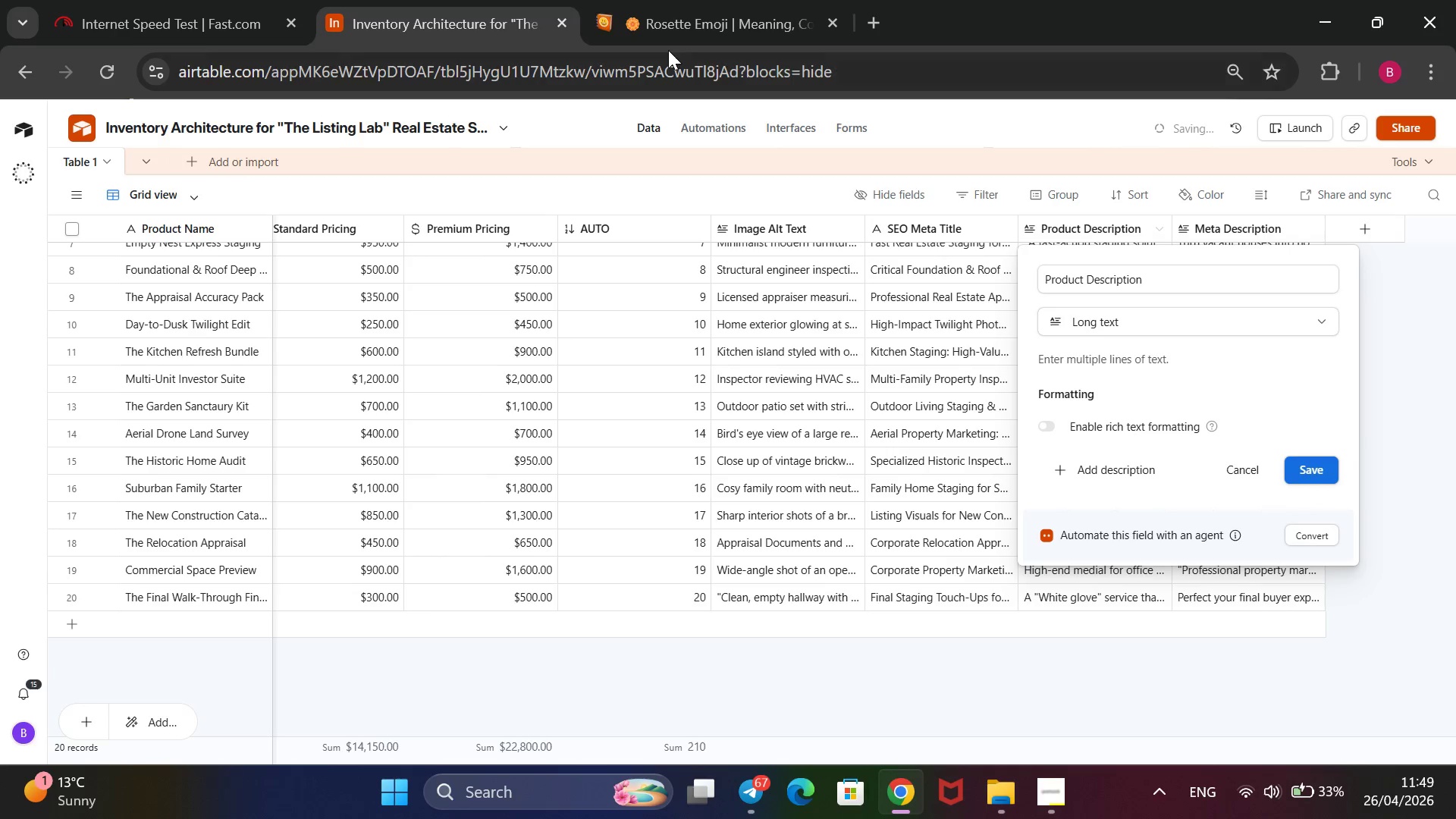 
left_click([675, 0])
 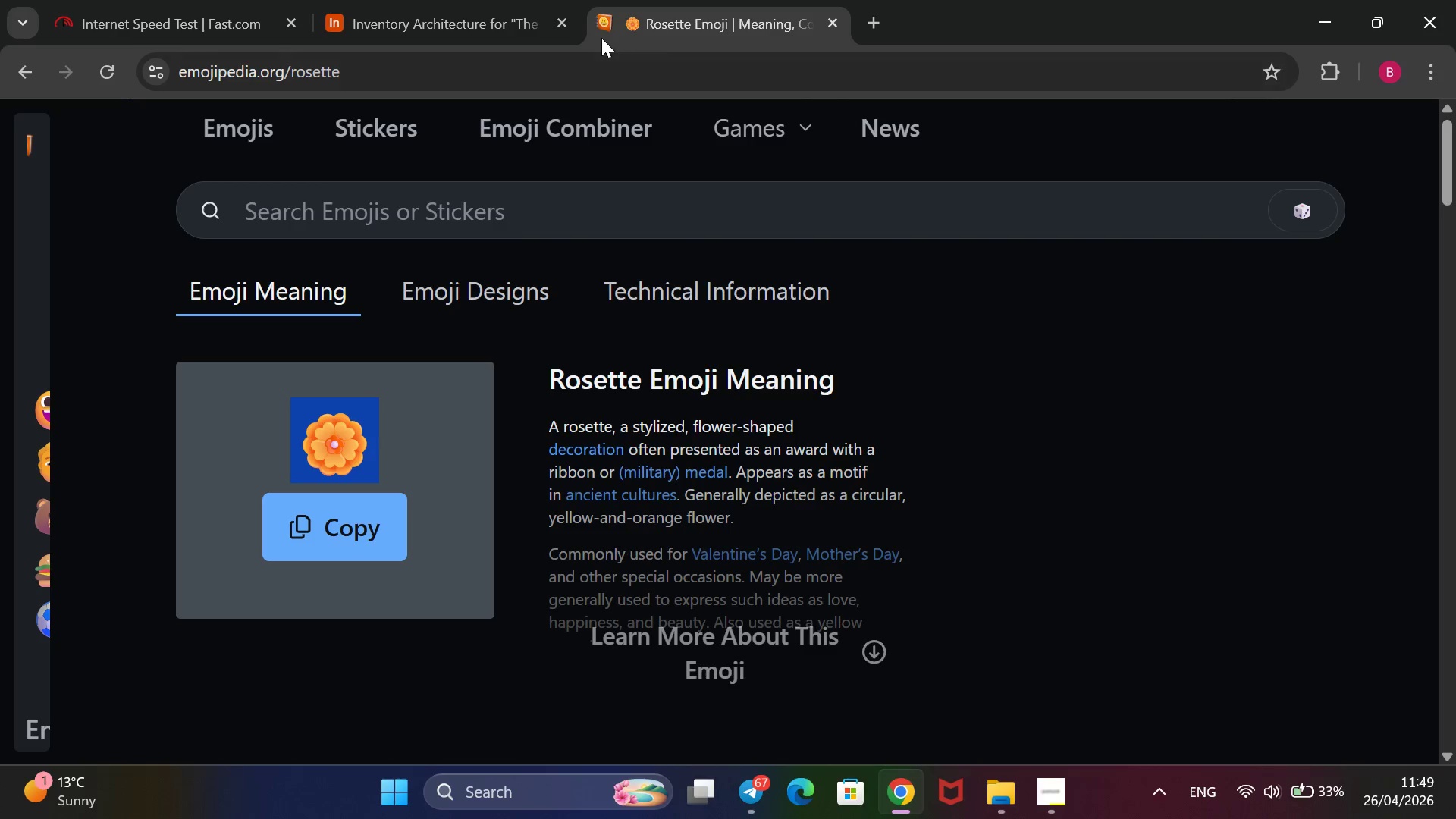 
wait(5.72)
 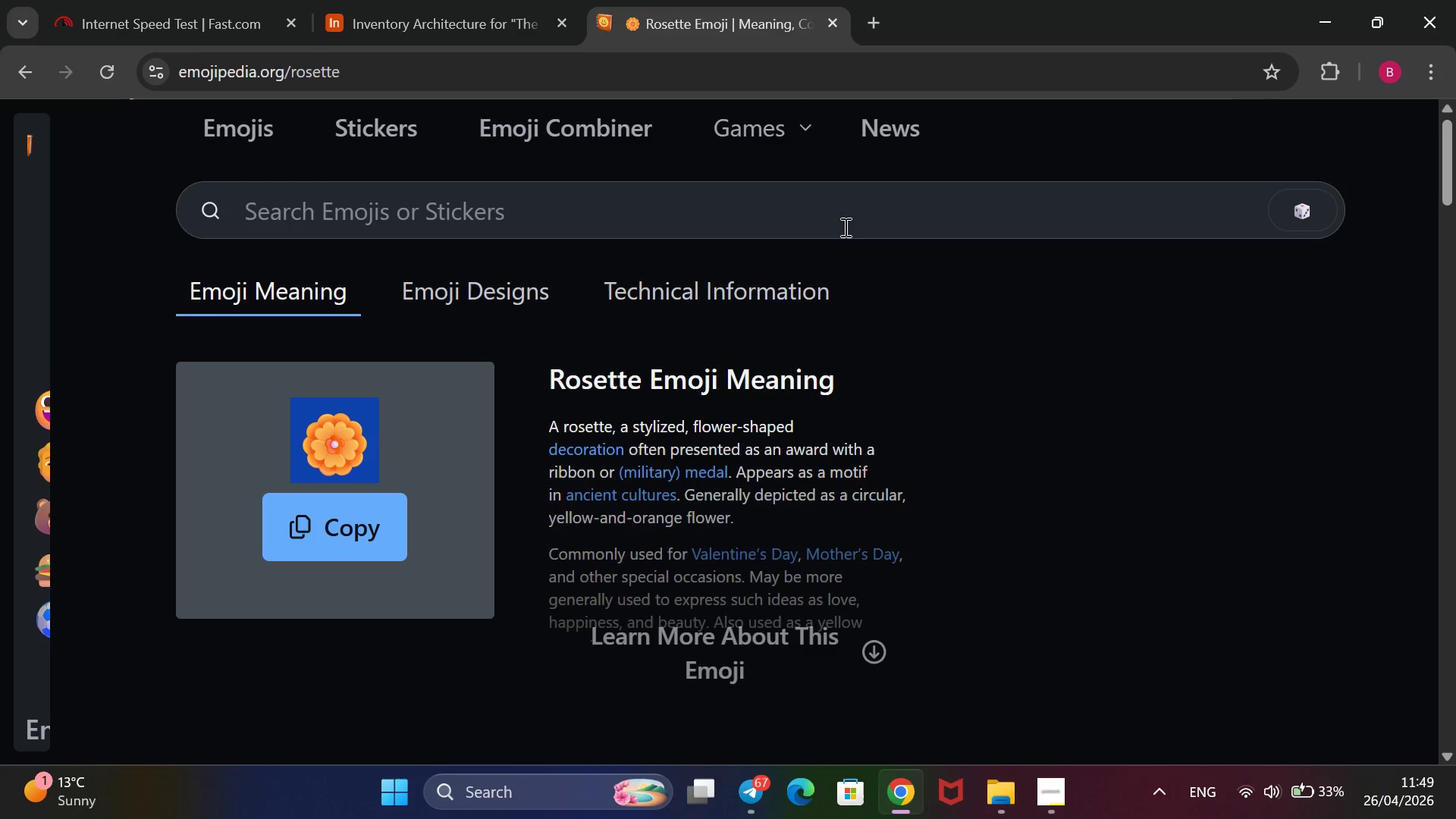 
hold_key(key=ControlLeft, duration=0.47)
 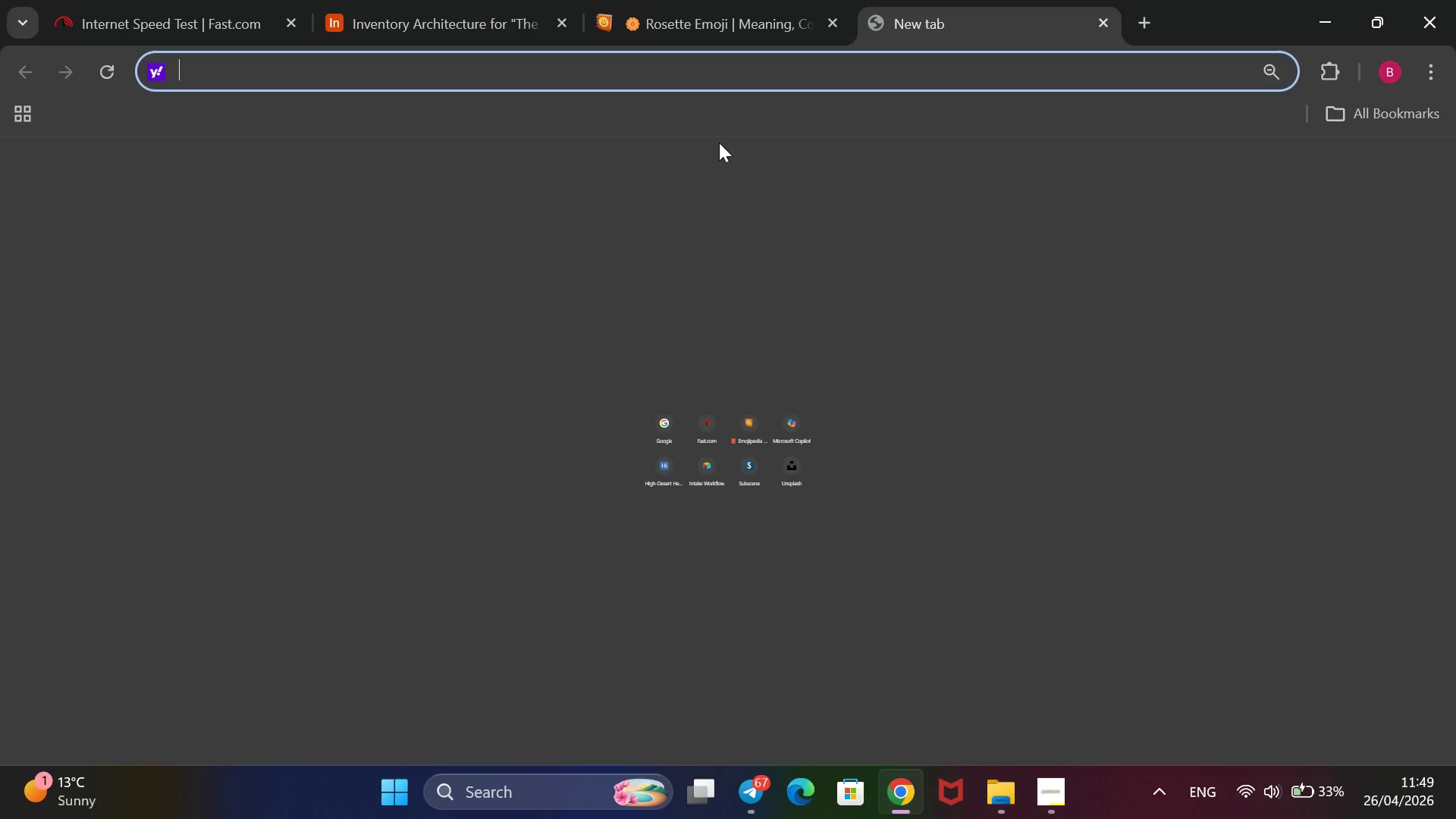 